 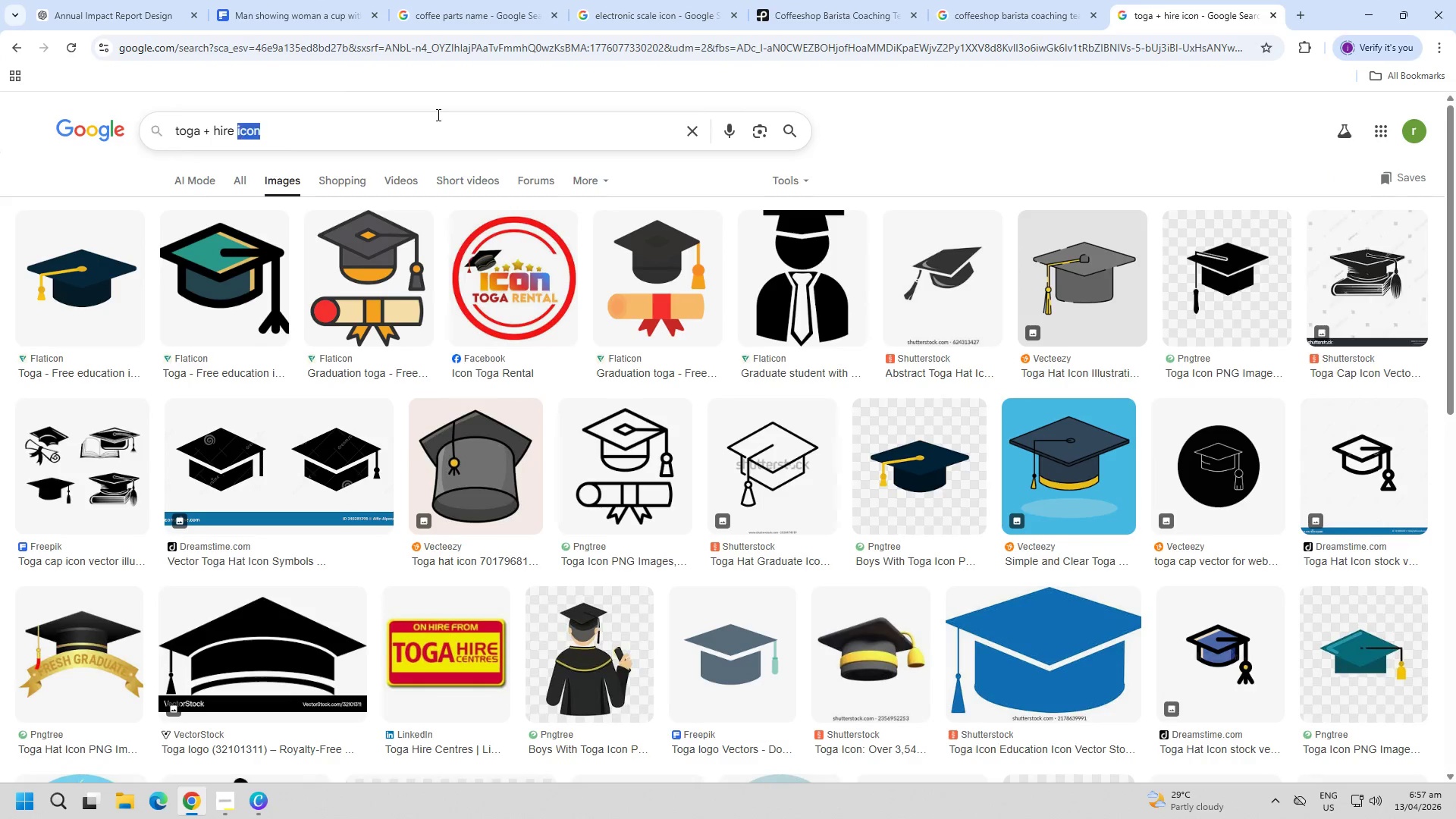 
triple_click([437, 115])
 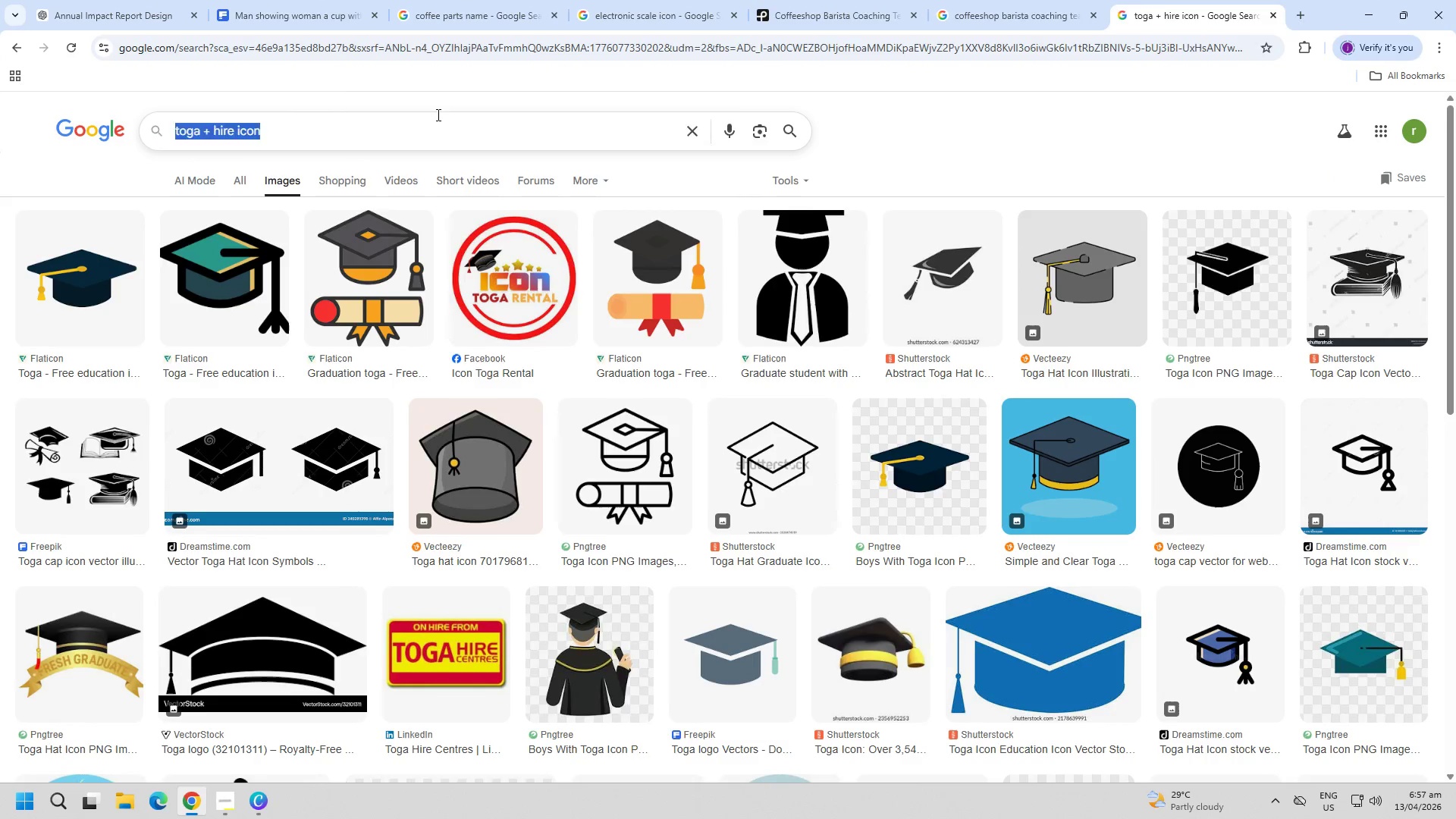 
type(global shakehands icon)
 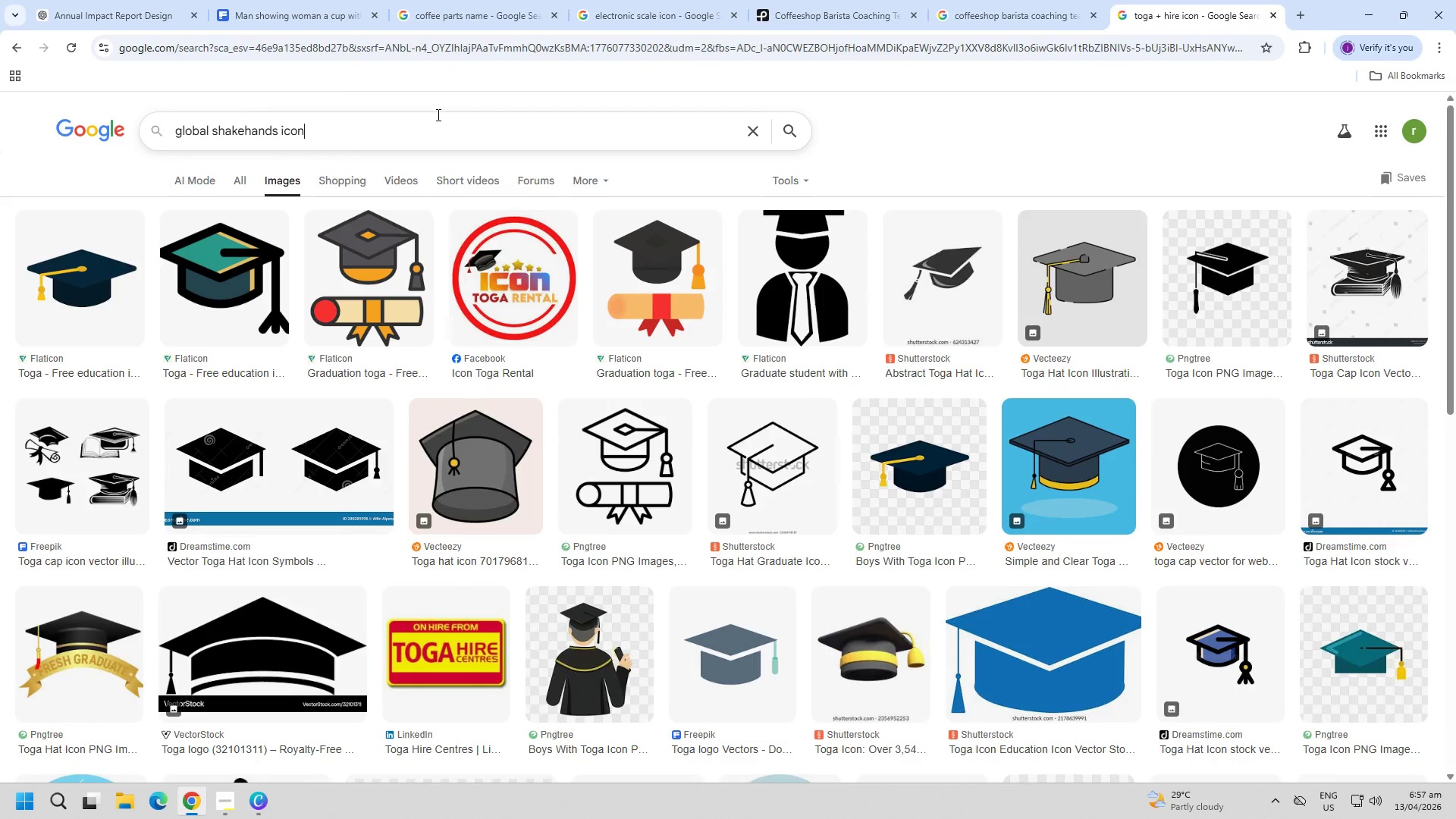 
key(Enter)
 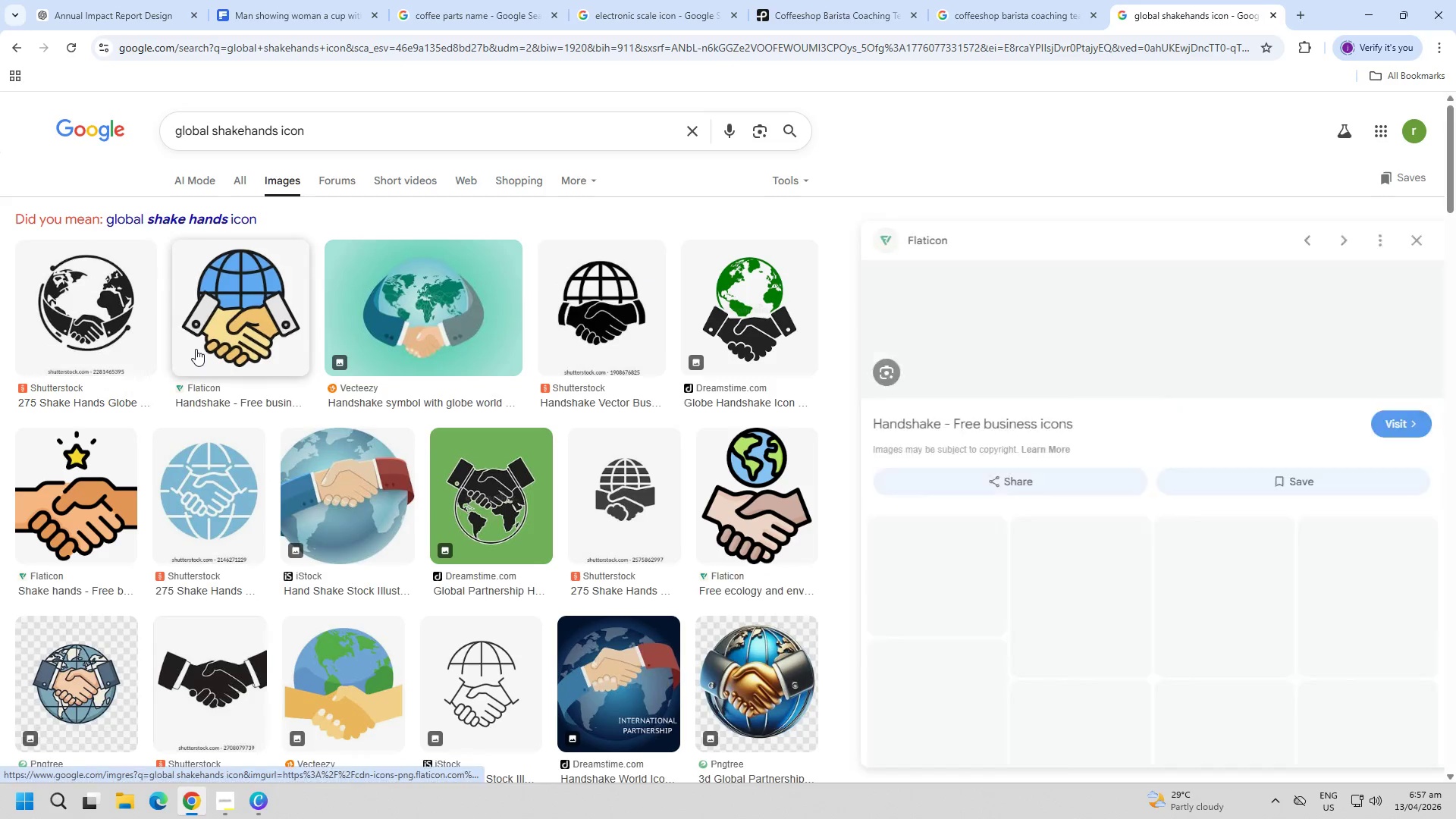 
right_click([1072, 413])
 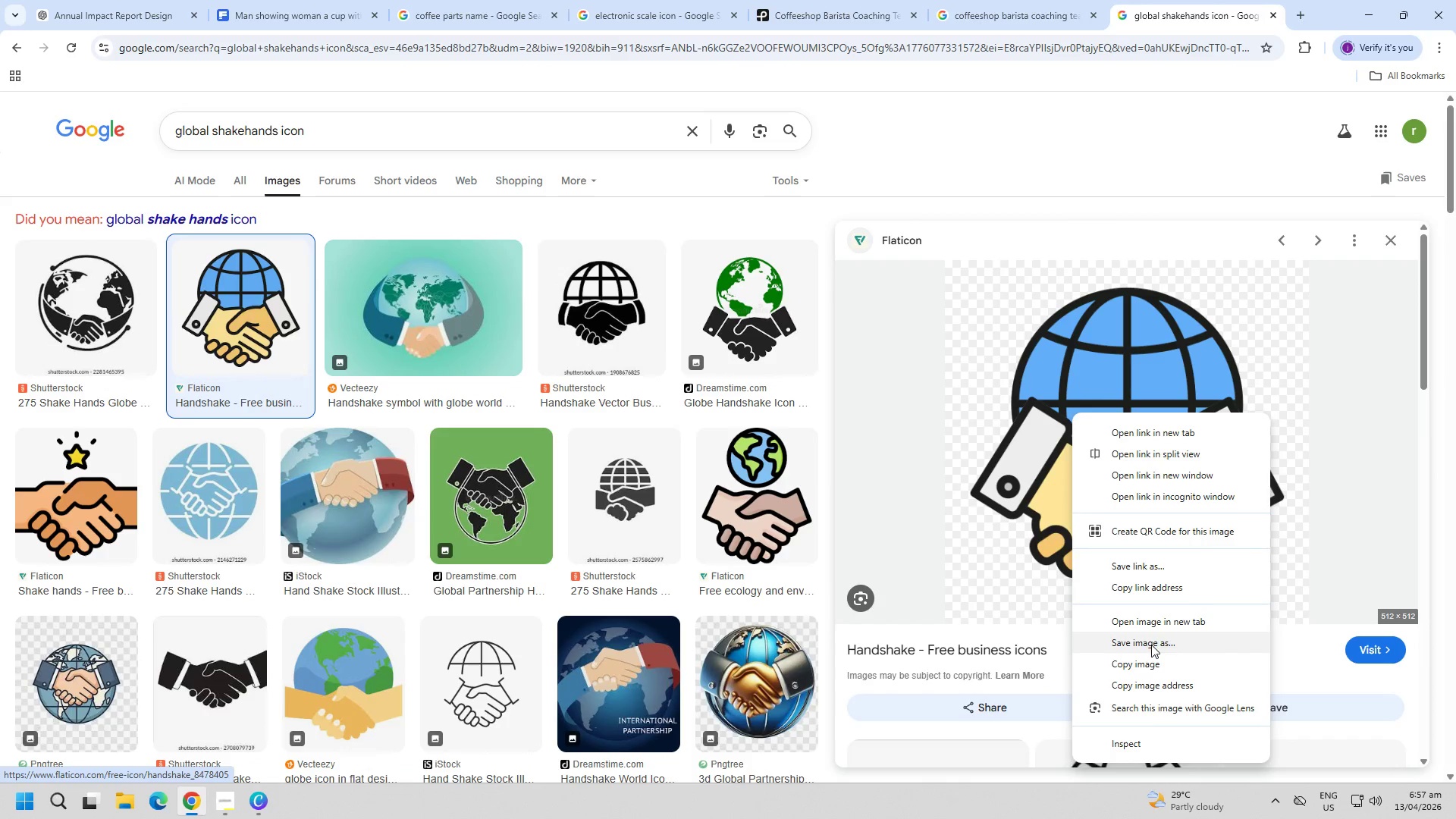 
left_click([1148, 661])